 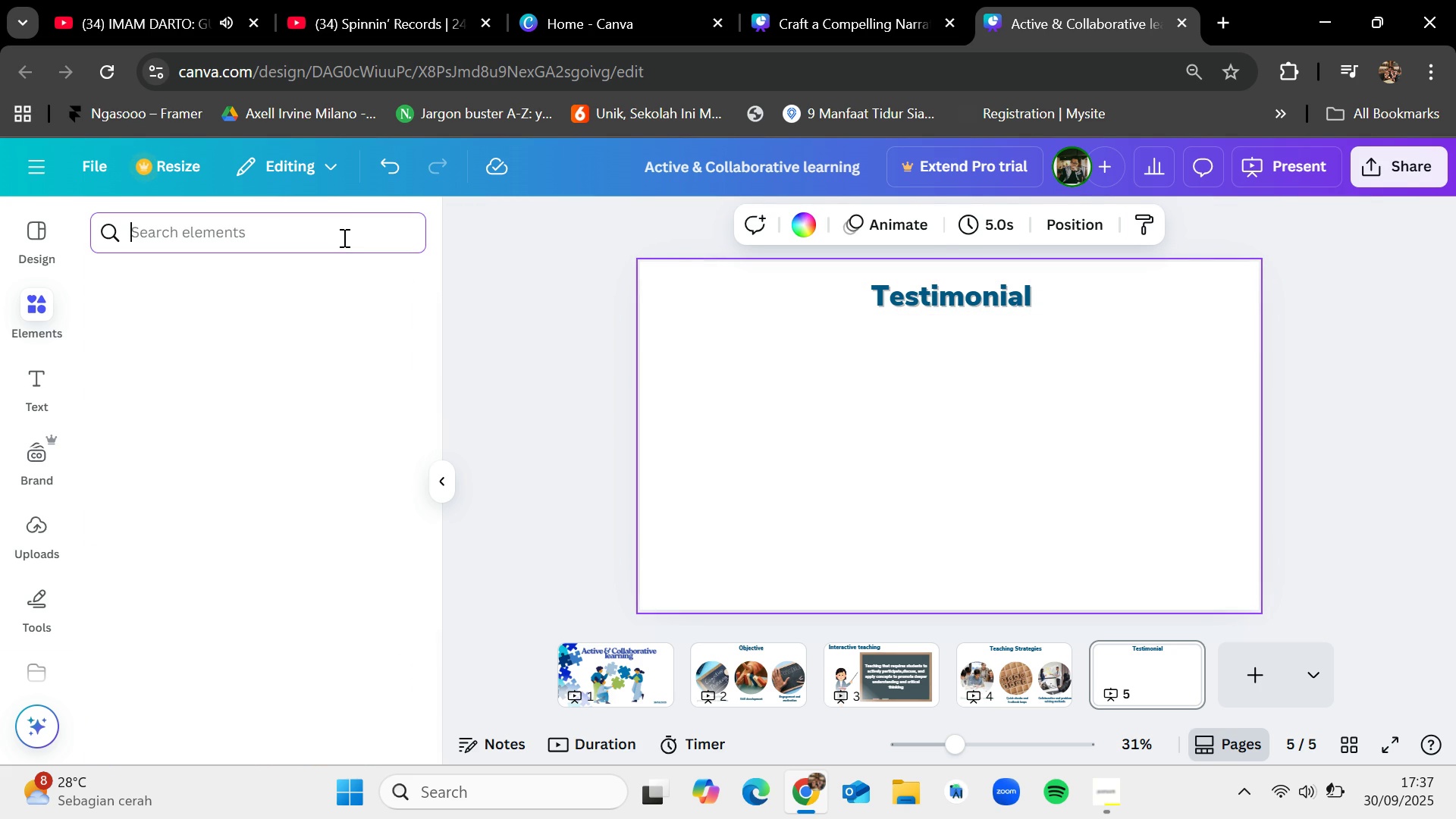 
type(point)
 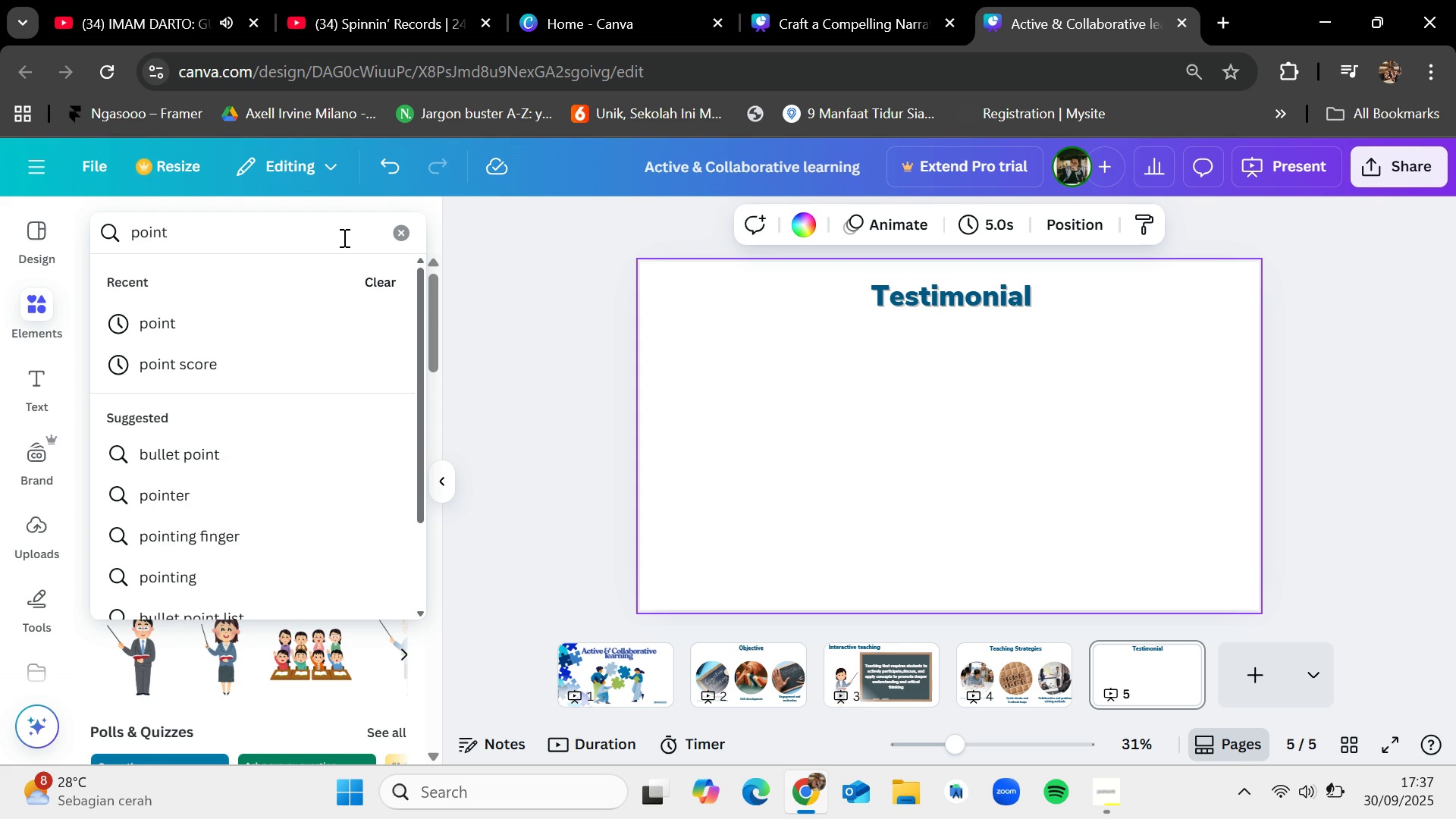 
key(Enter)
 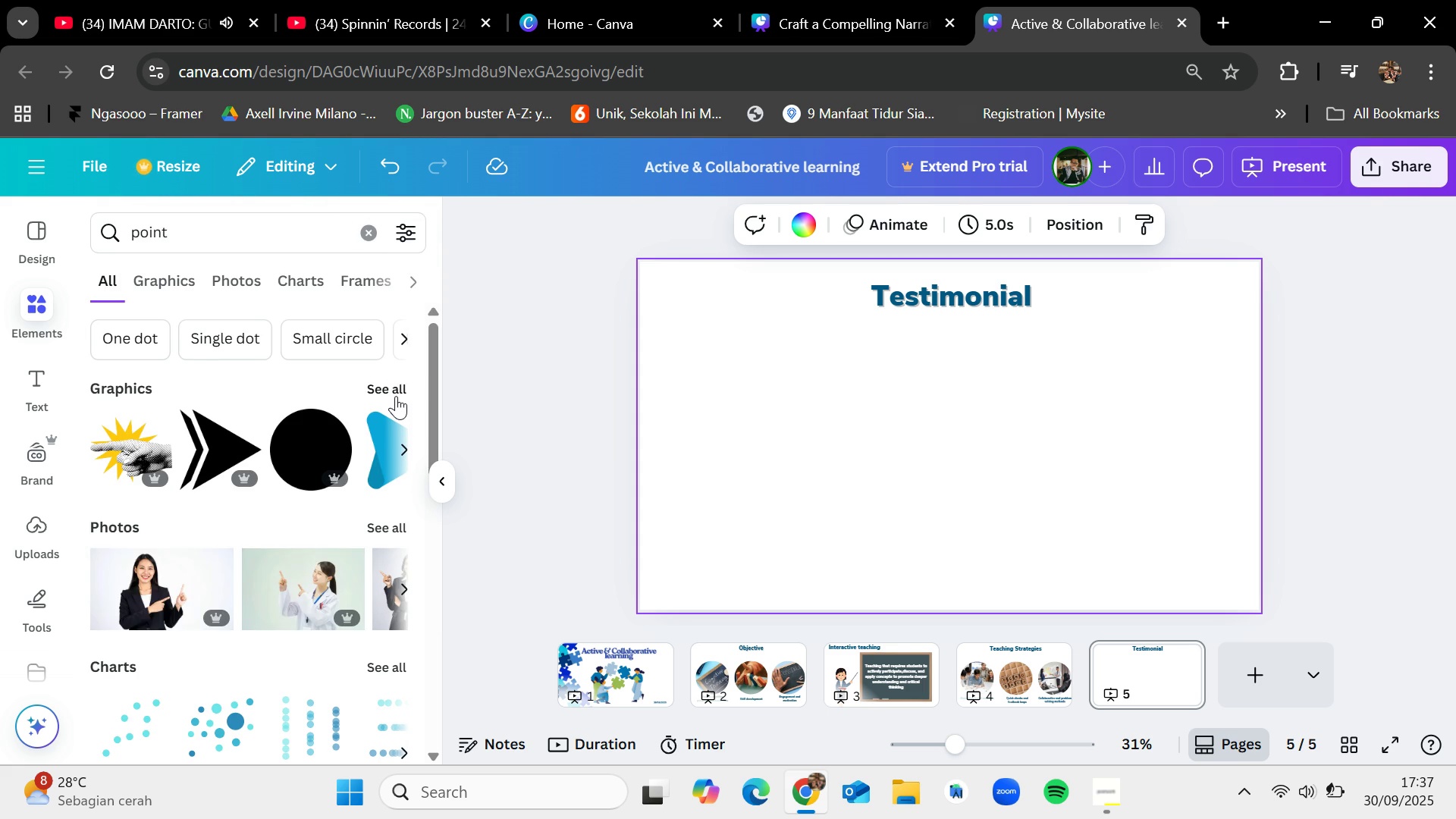 
left_click([391, 391])
 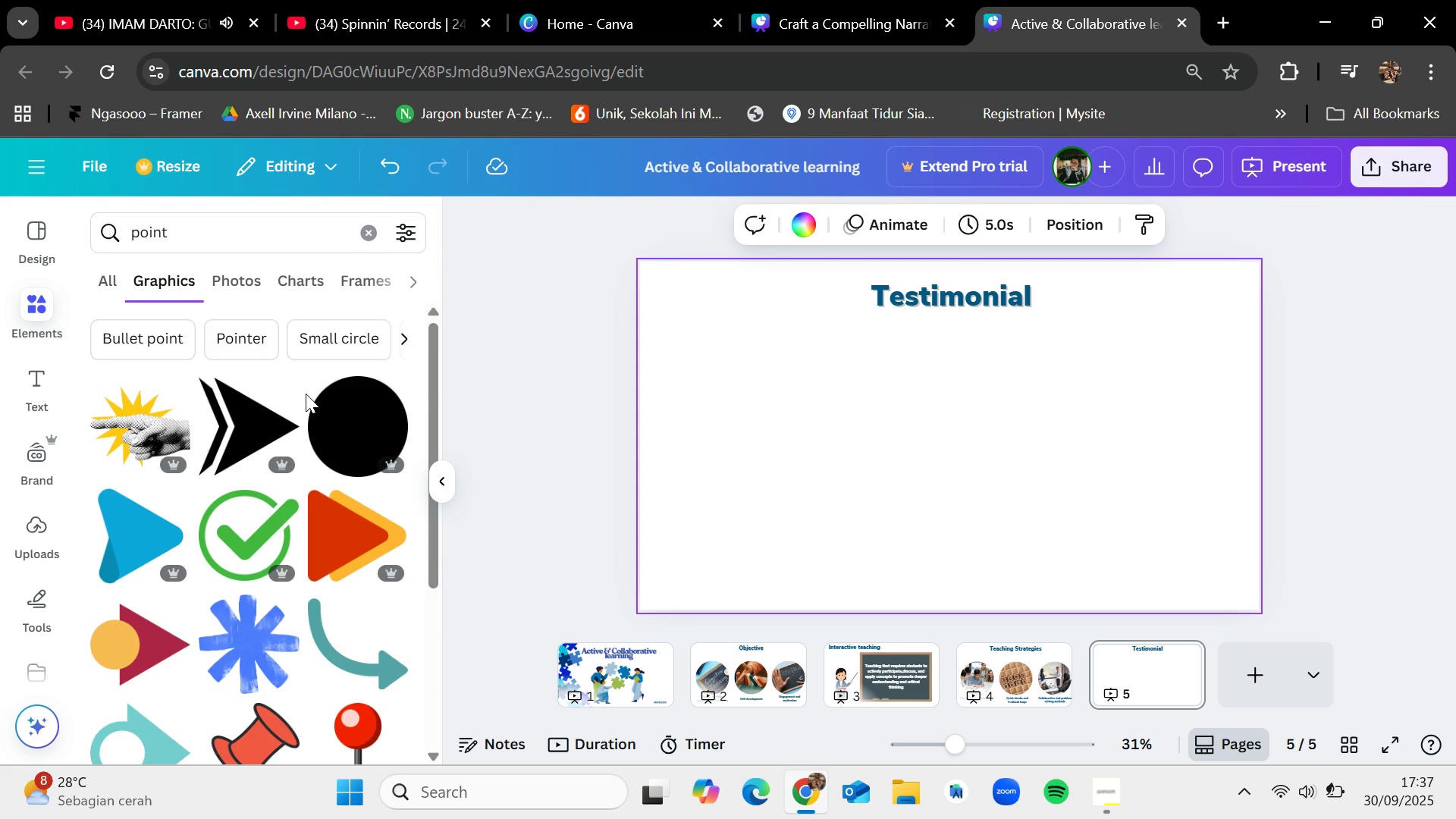 
scroll: coordinate [306, 395], scroll_direction: down, amount: 5.0
 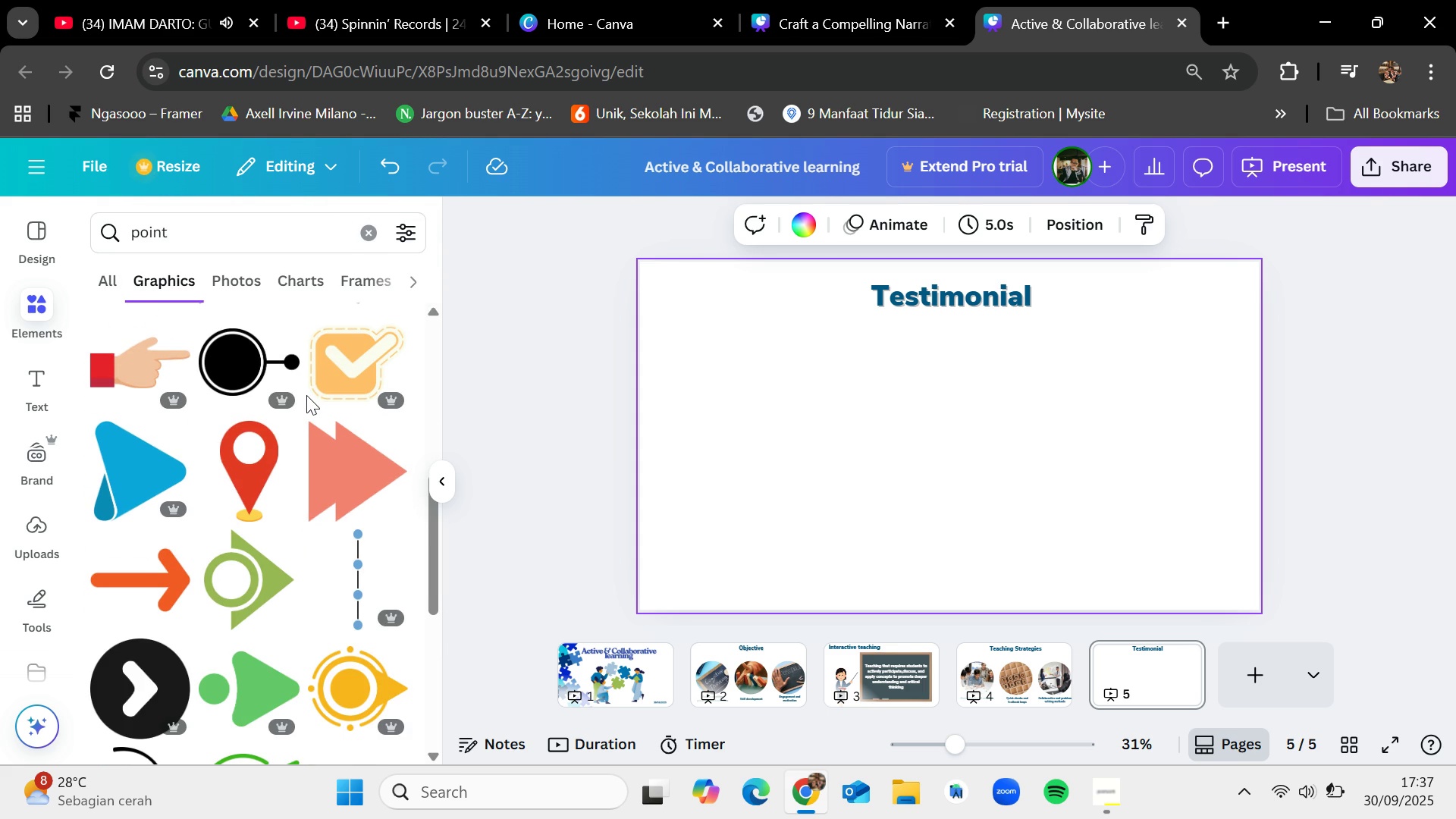 
scroll: coordinate [306, 395], scroll_direction: up, amount: 6.0
 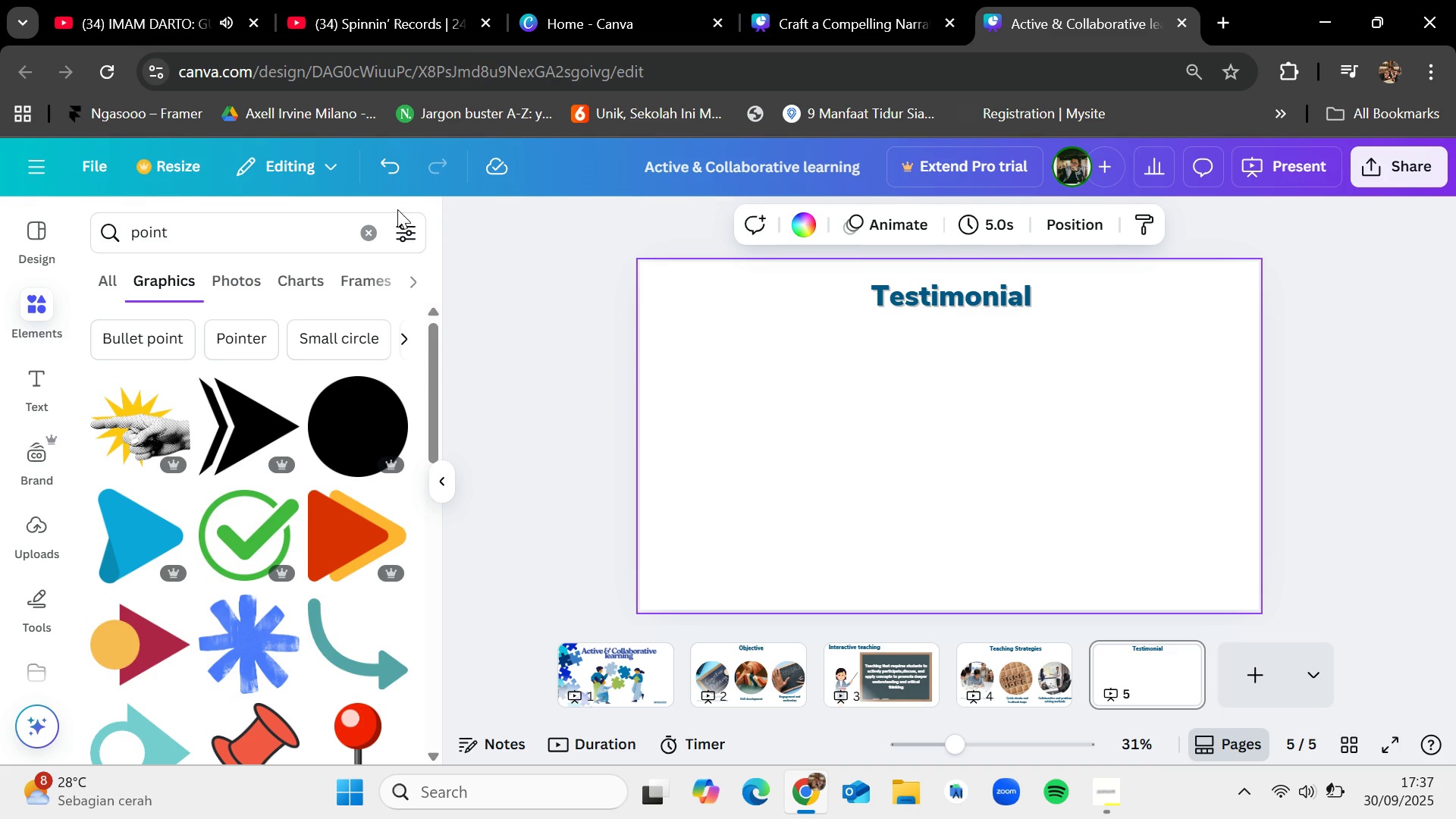 
left_click([874, 0])
 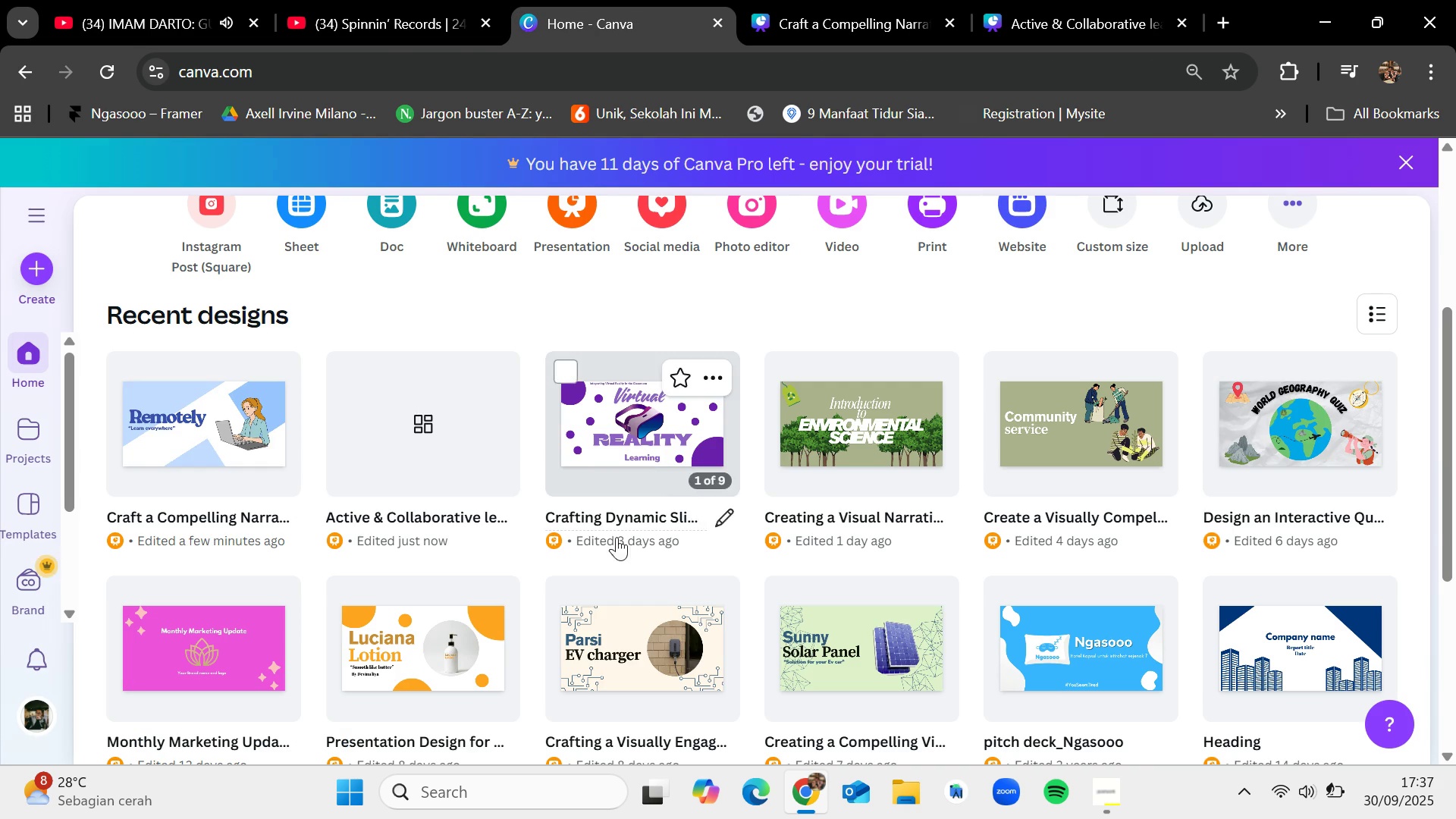 
left_click([432, 626])
 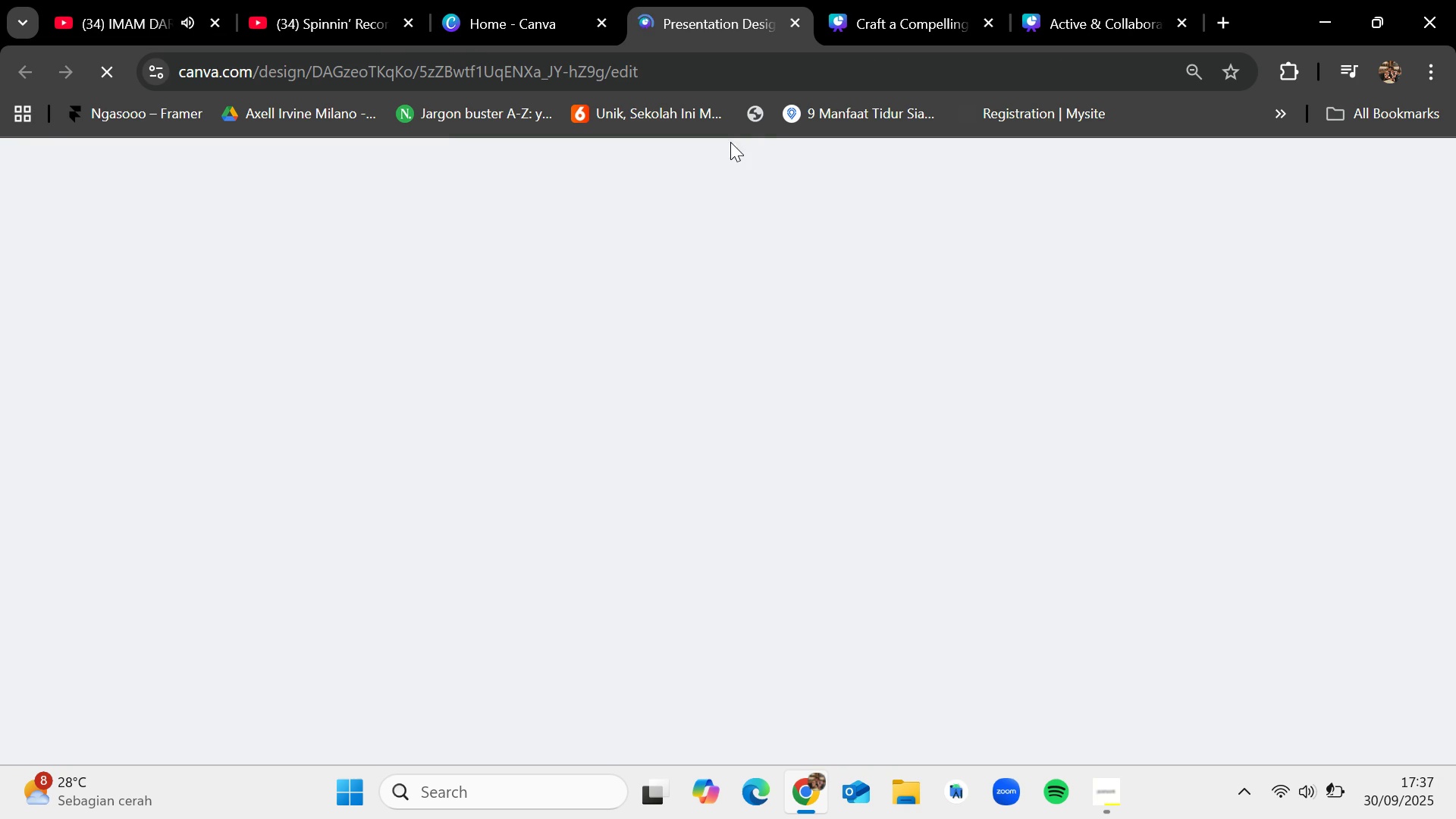 
mouse_move([752, 155])
 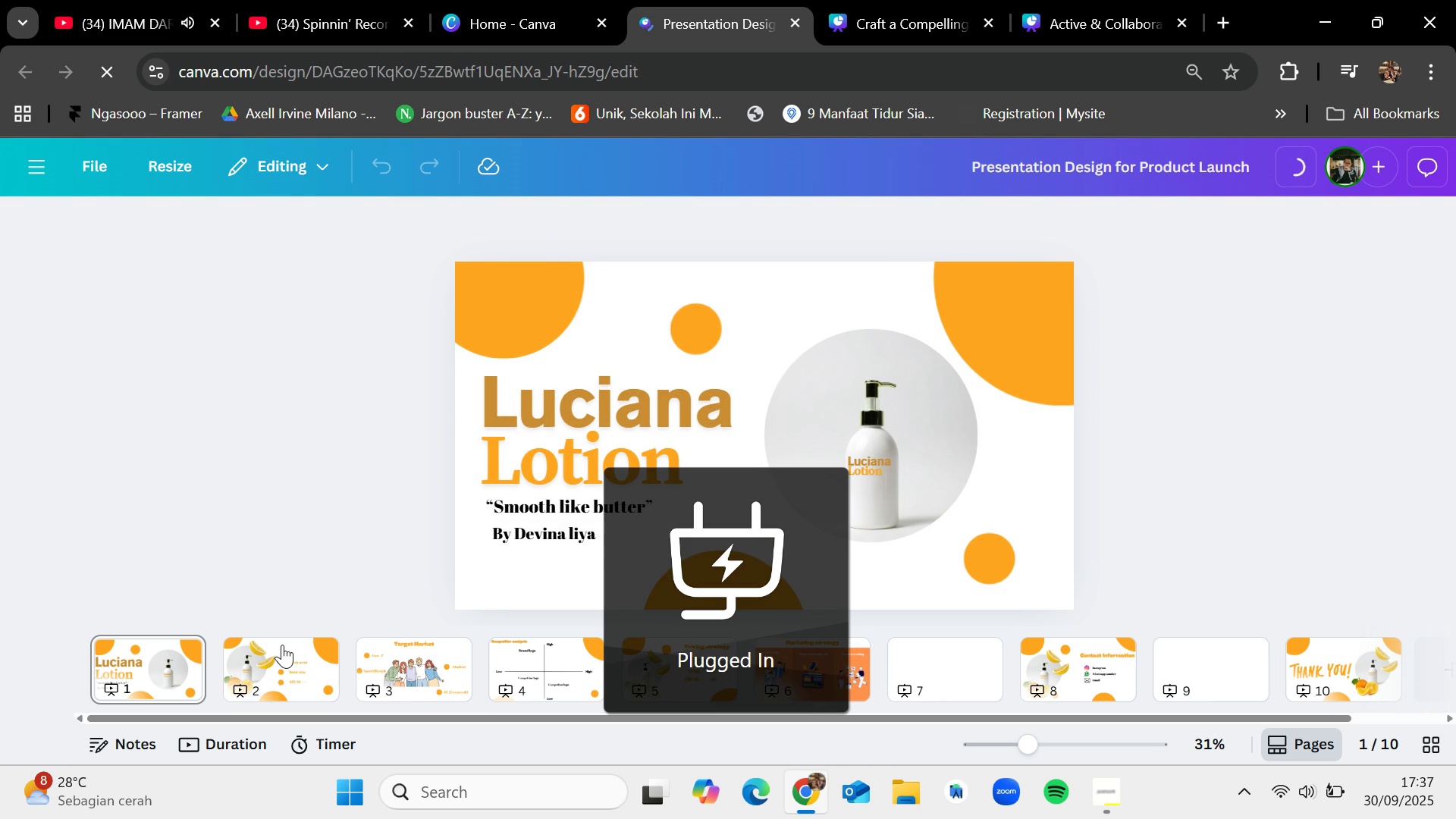 
left_click([285, 652])